 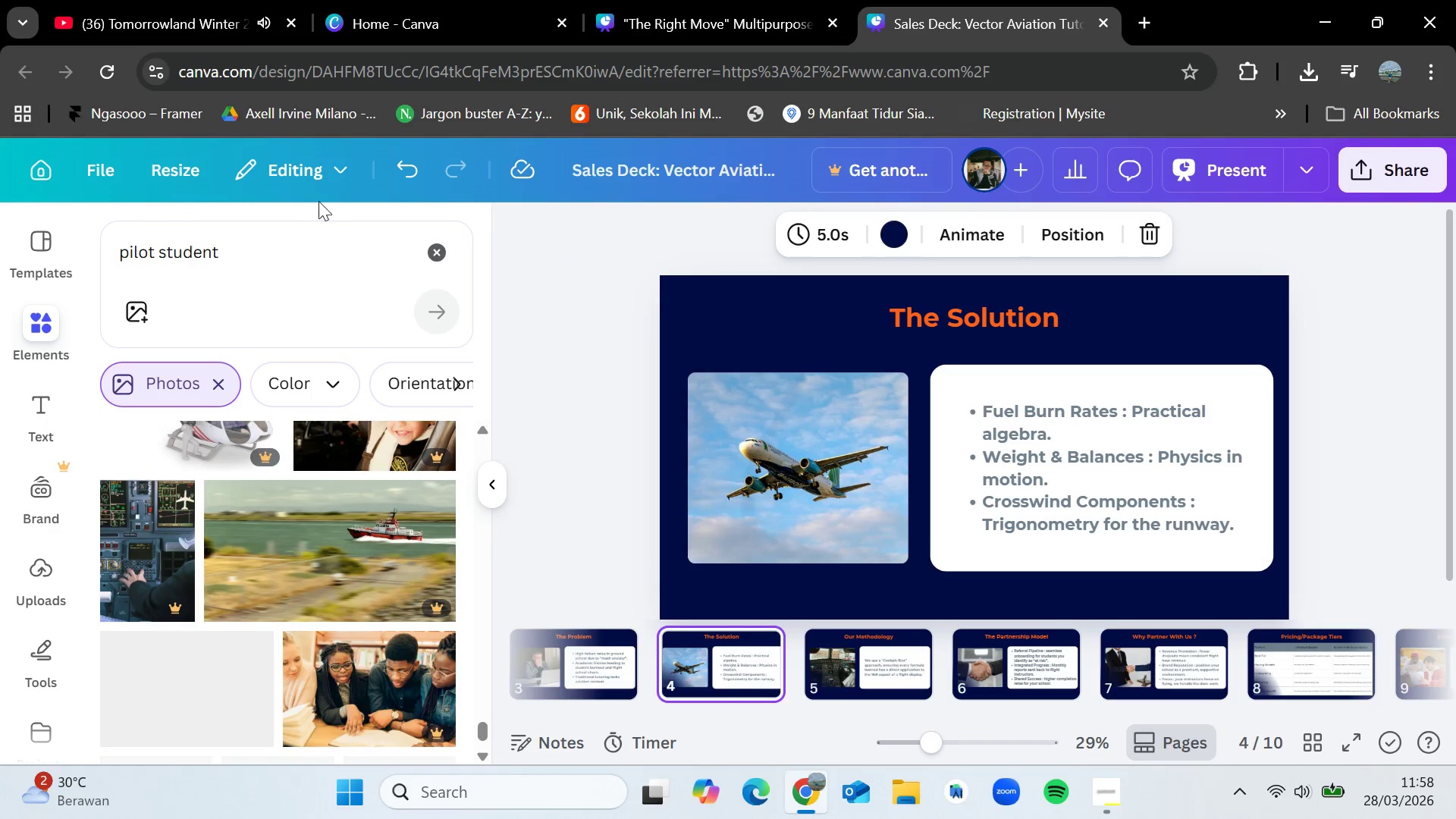 
left_click_drag(start_coordinate=[290, 253], to_coordinate=[162, 243])
 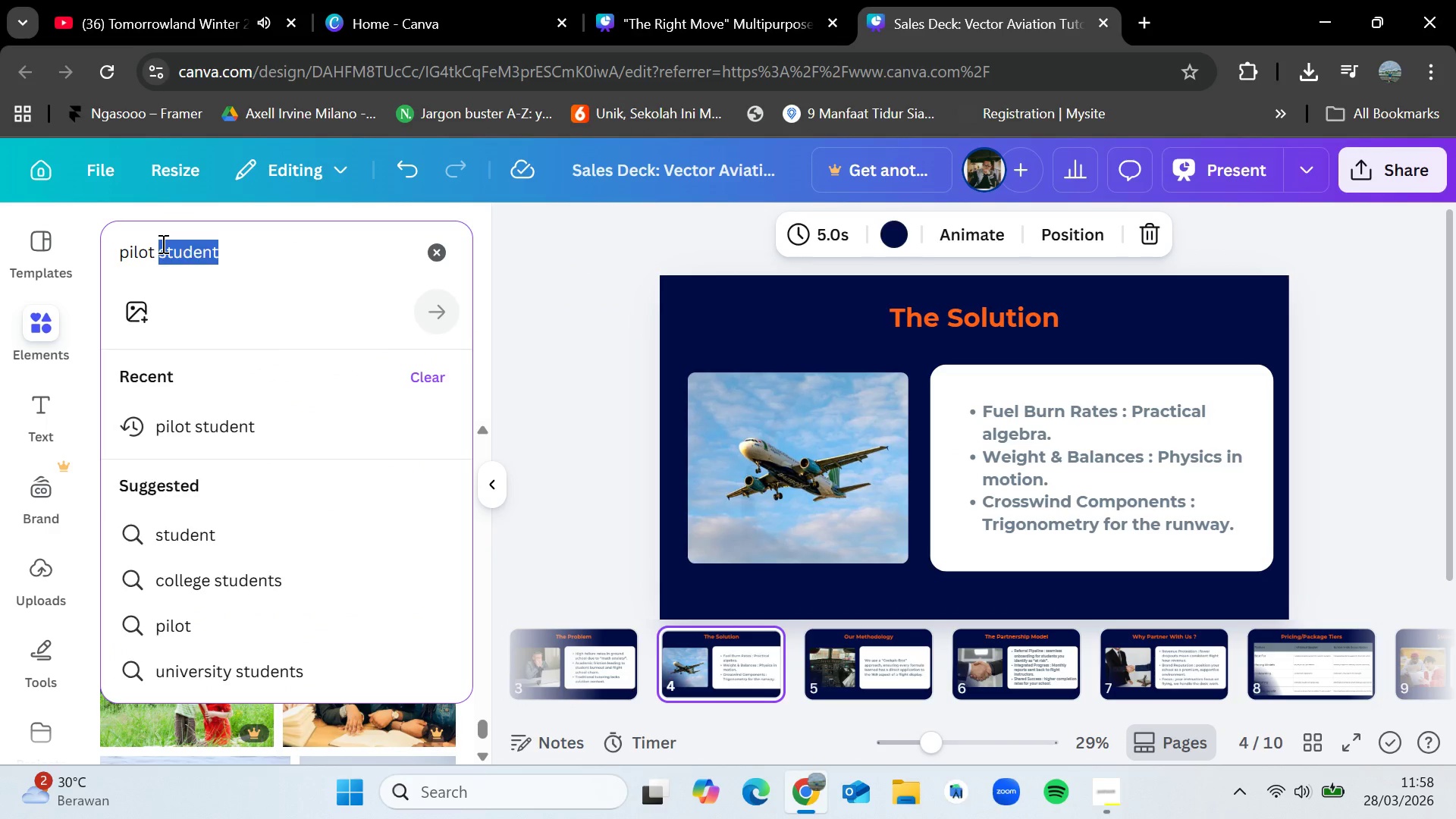 
key(Backspace)
 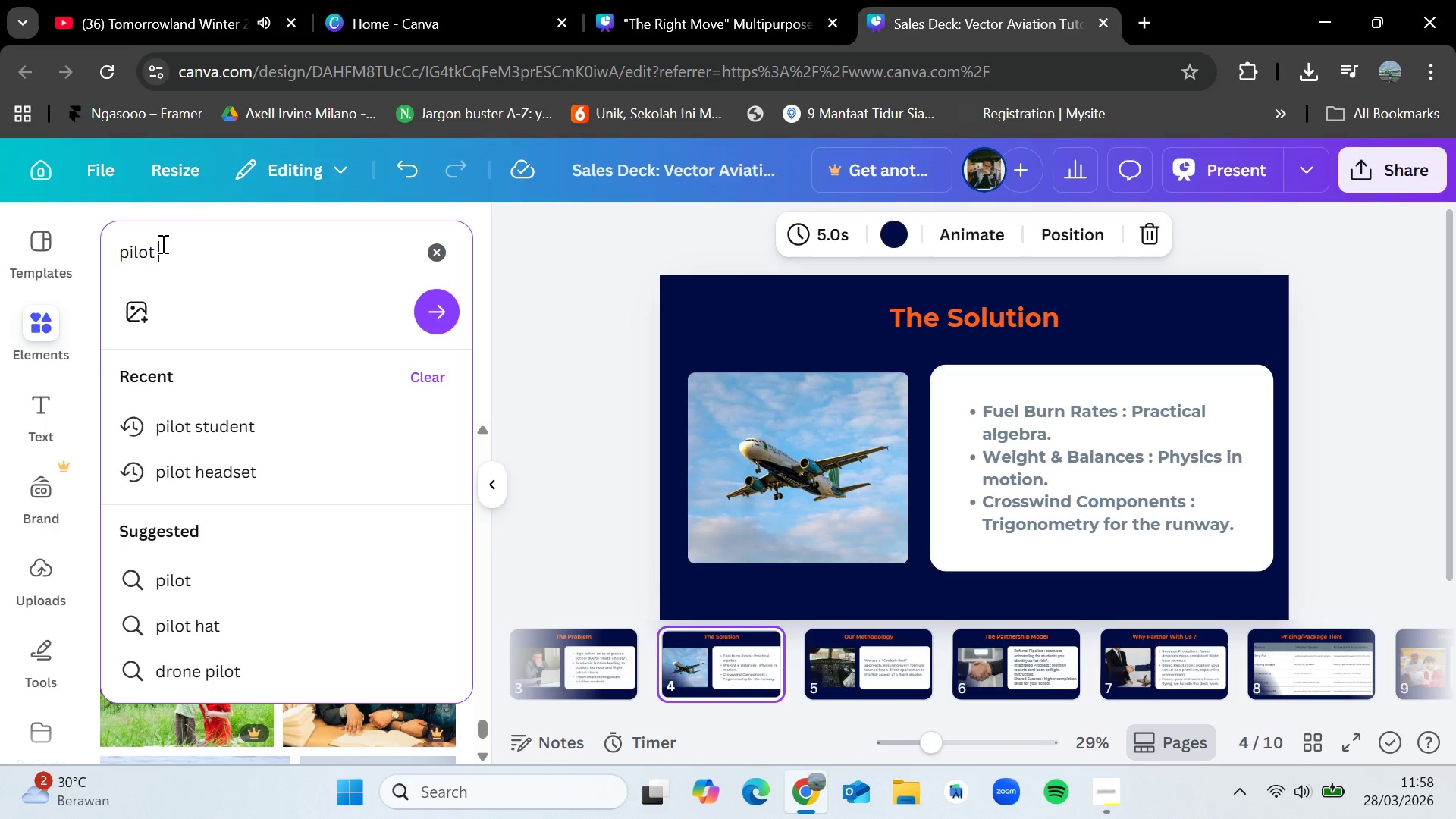 
key(Enter)
 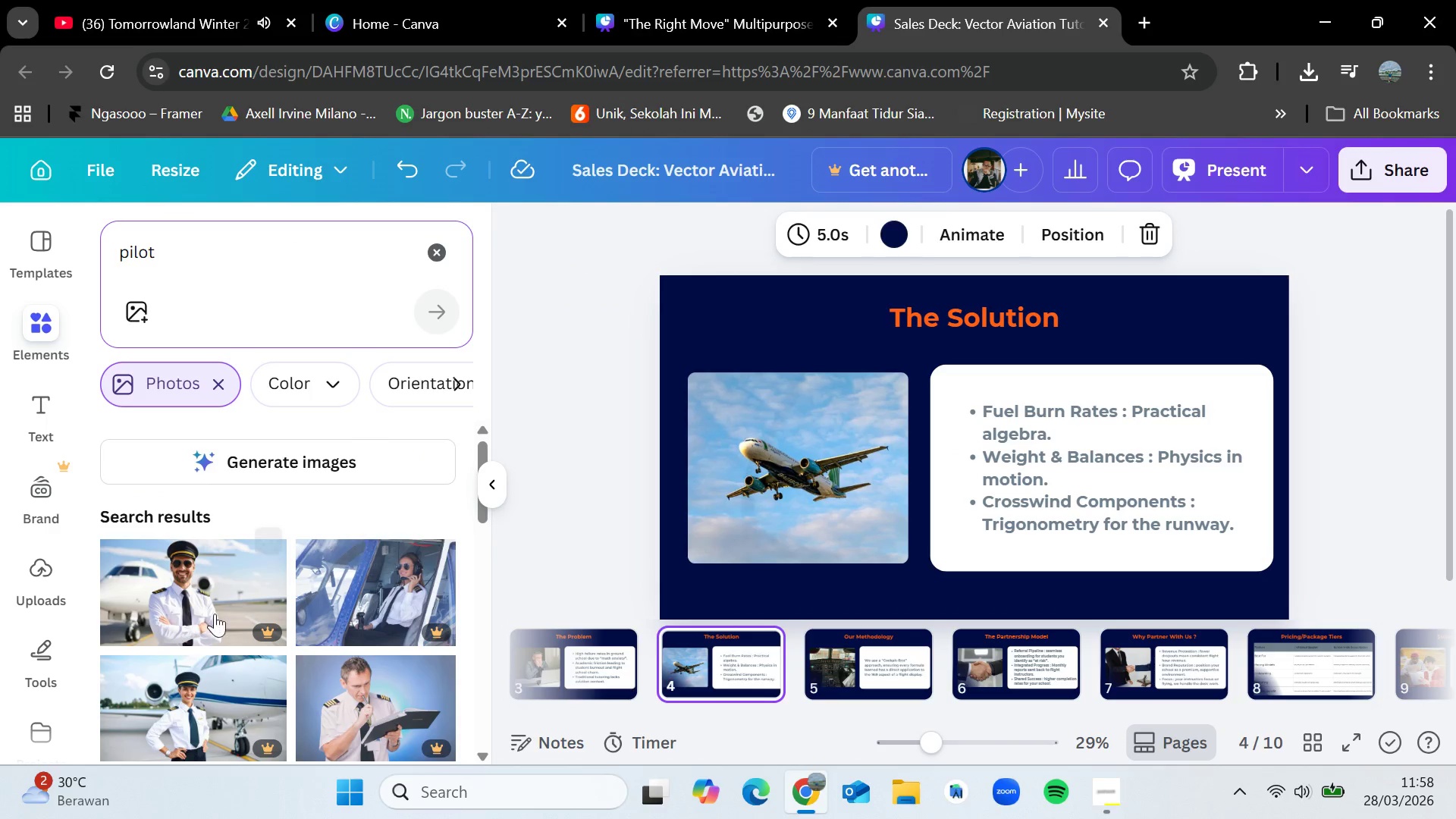 
scroll: coordinate [321, 686], scroll_direction: down, amount: 3.0
 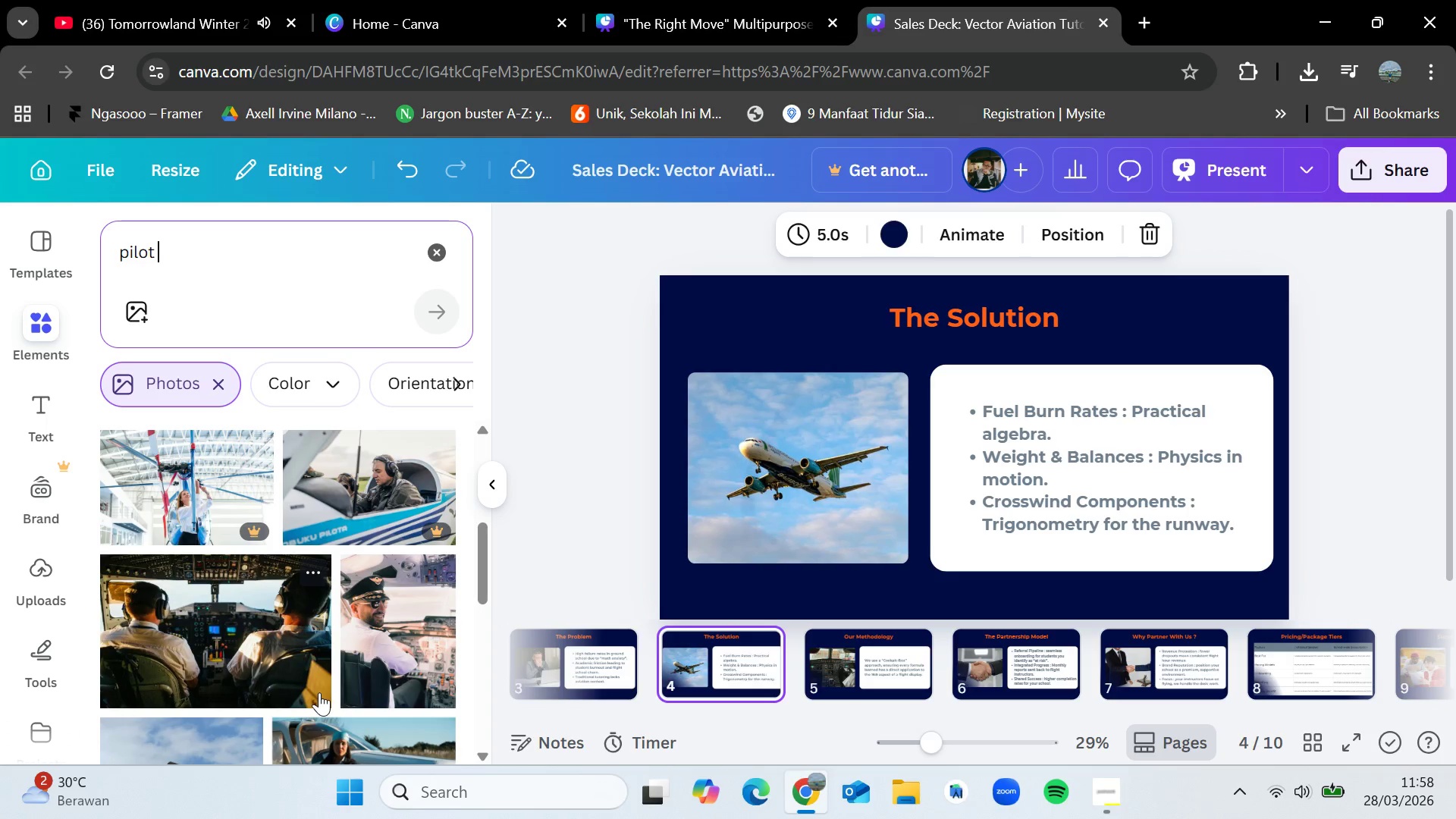 
wait(14.13)
 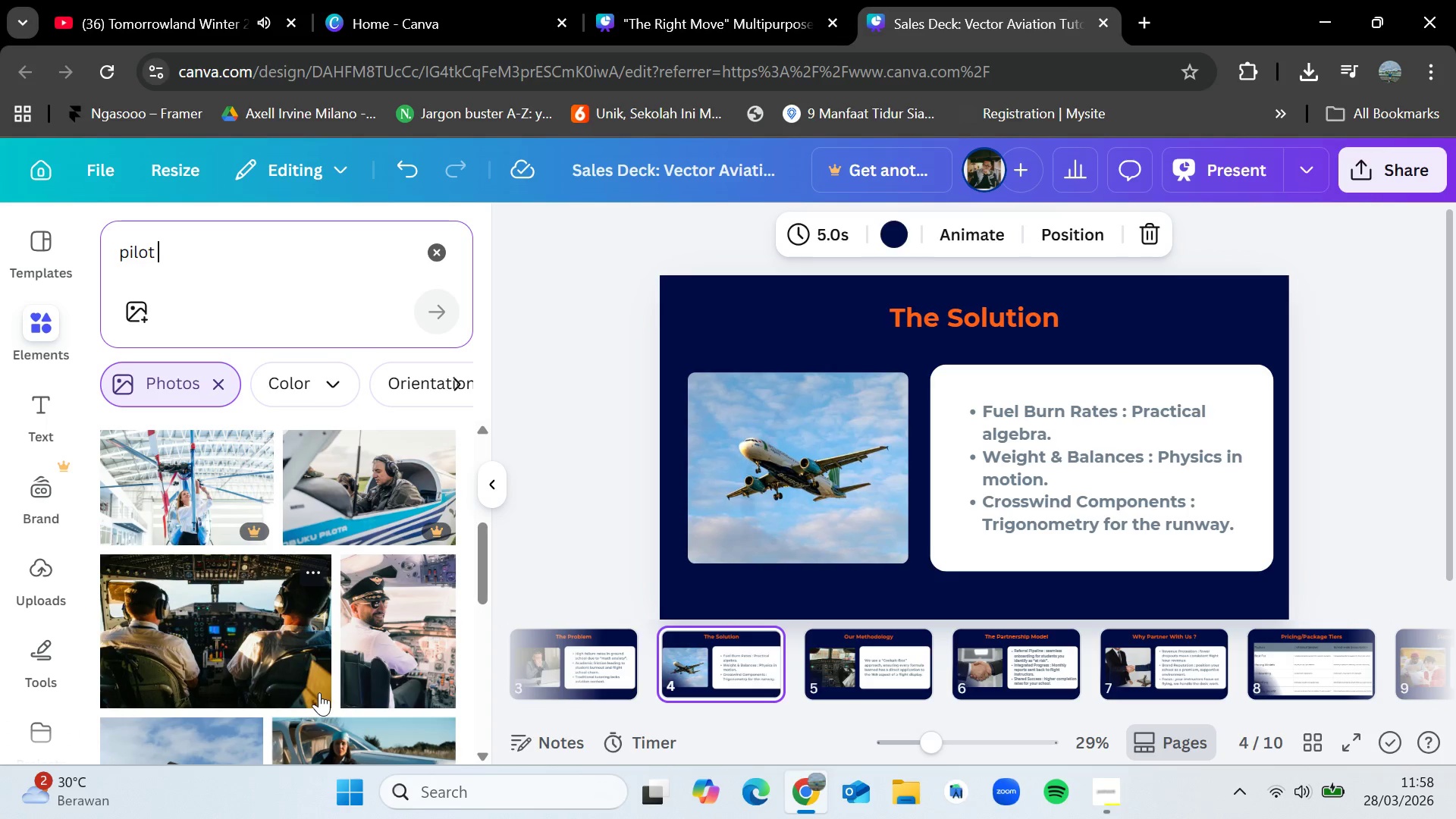 
scroll: coordinate [324, 693], scroll_direction: down, amount: 3.0
 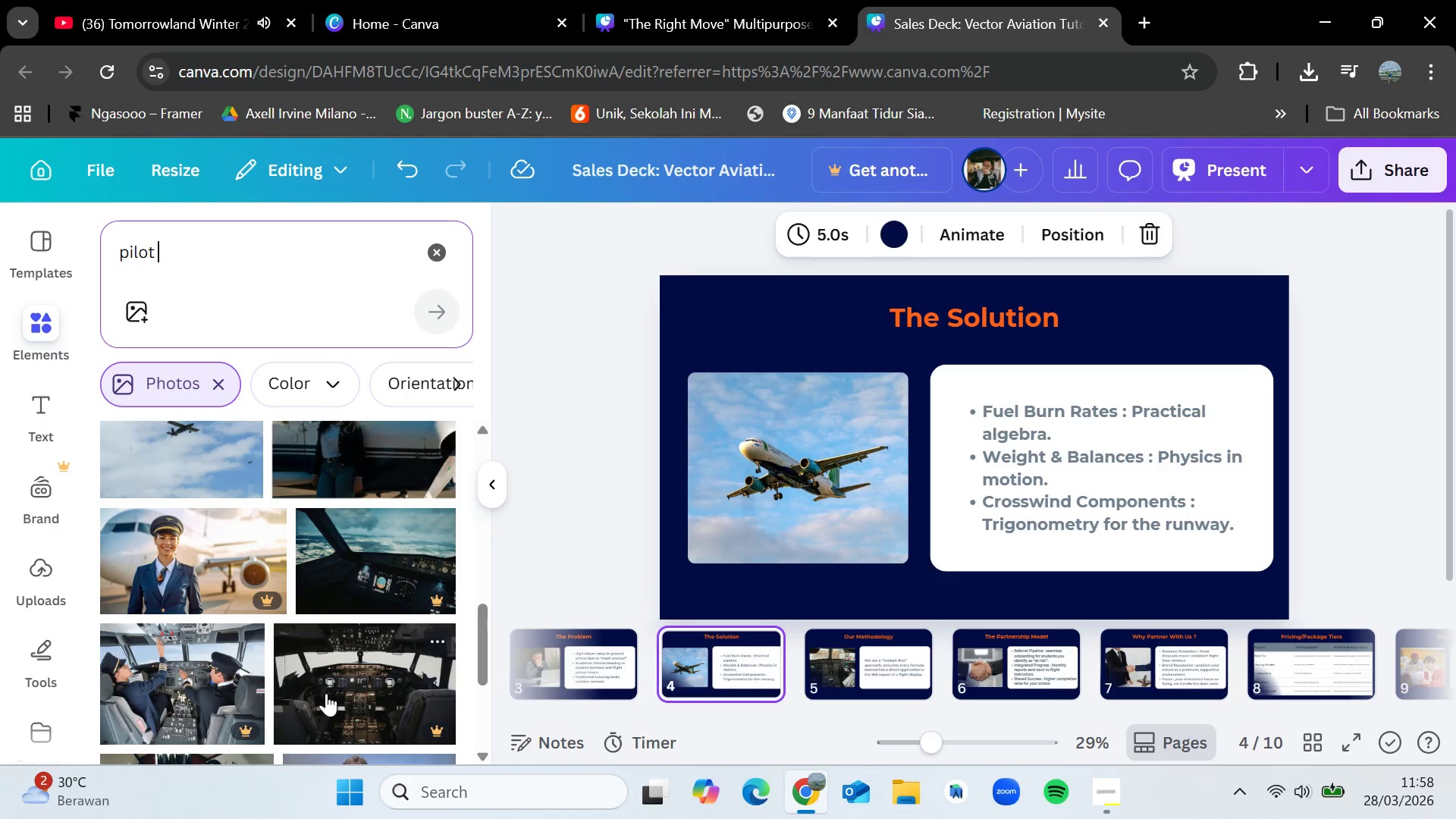 
scroll: coordinate [326, 693], scroll_direction: up, amount: 1.0
 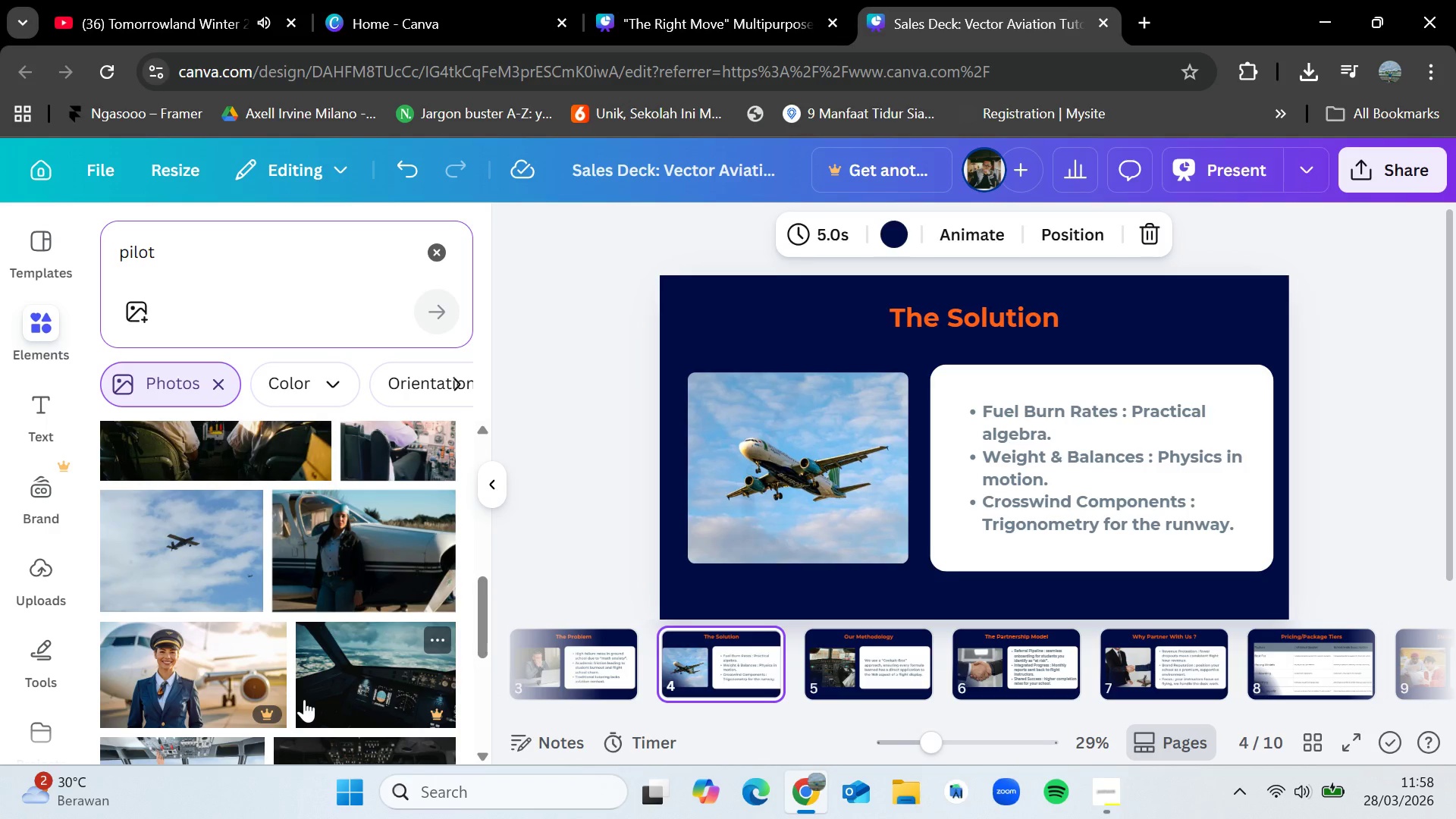 
scroll: coordinate [308, 697], scroll_direction: down, amount: 4.0
 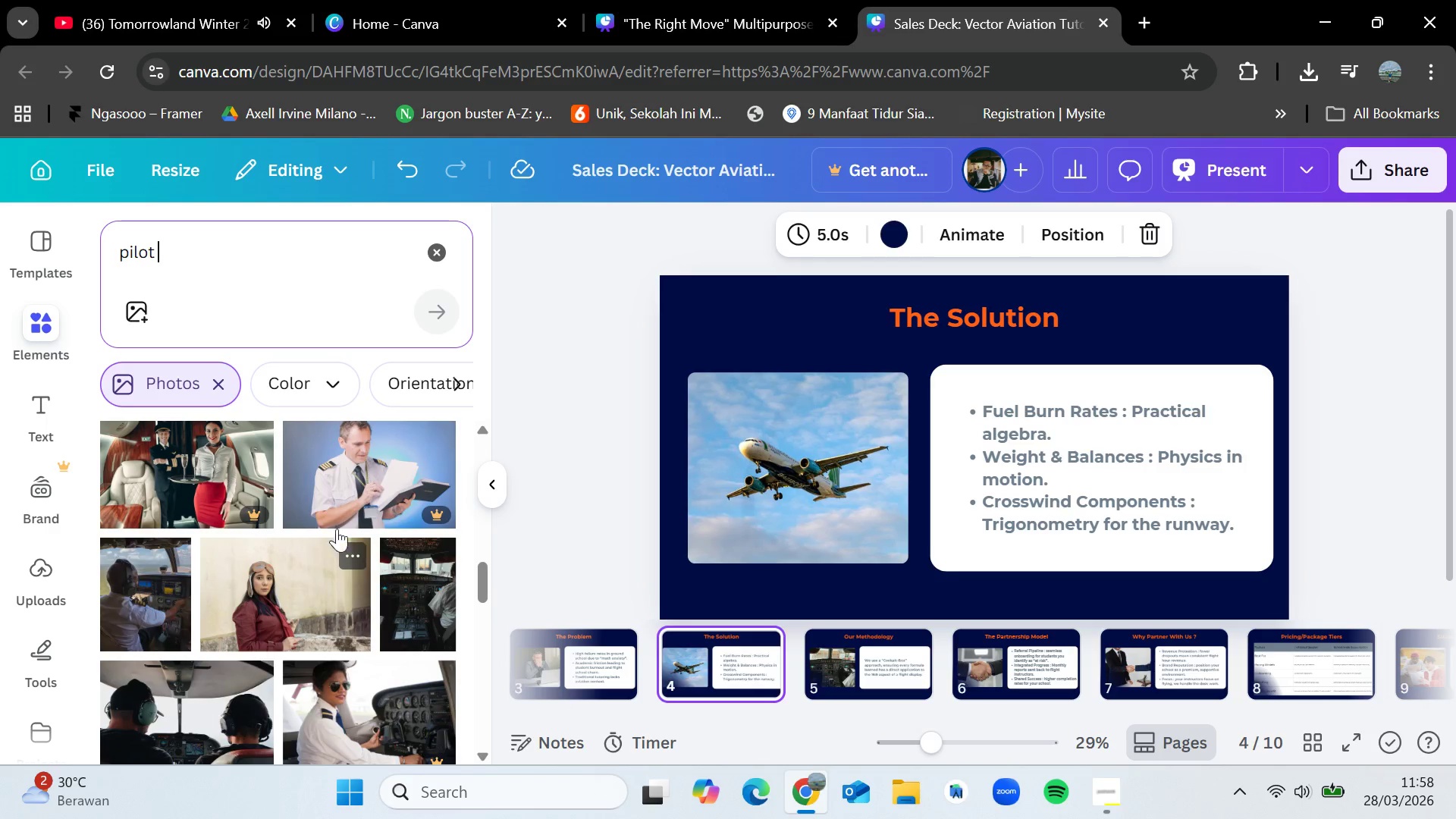 
left_click_drag(start_coordinate=[336, 458], to_coordinate=[366, 491])
 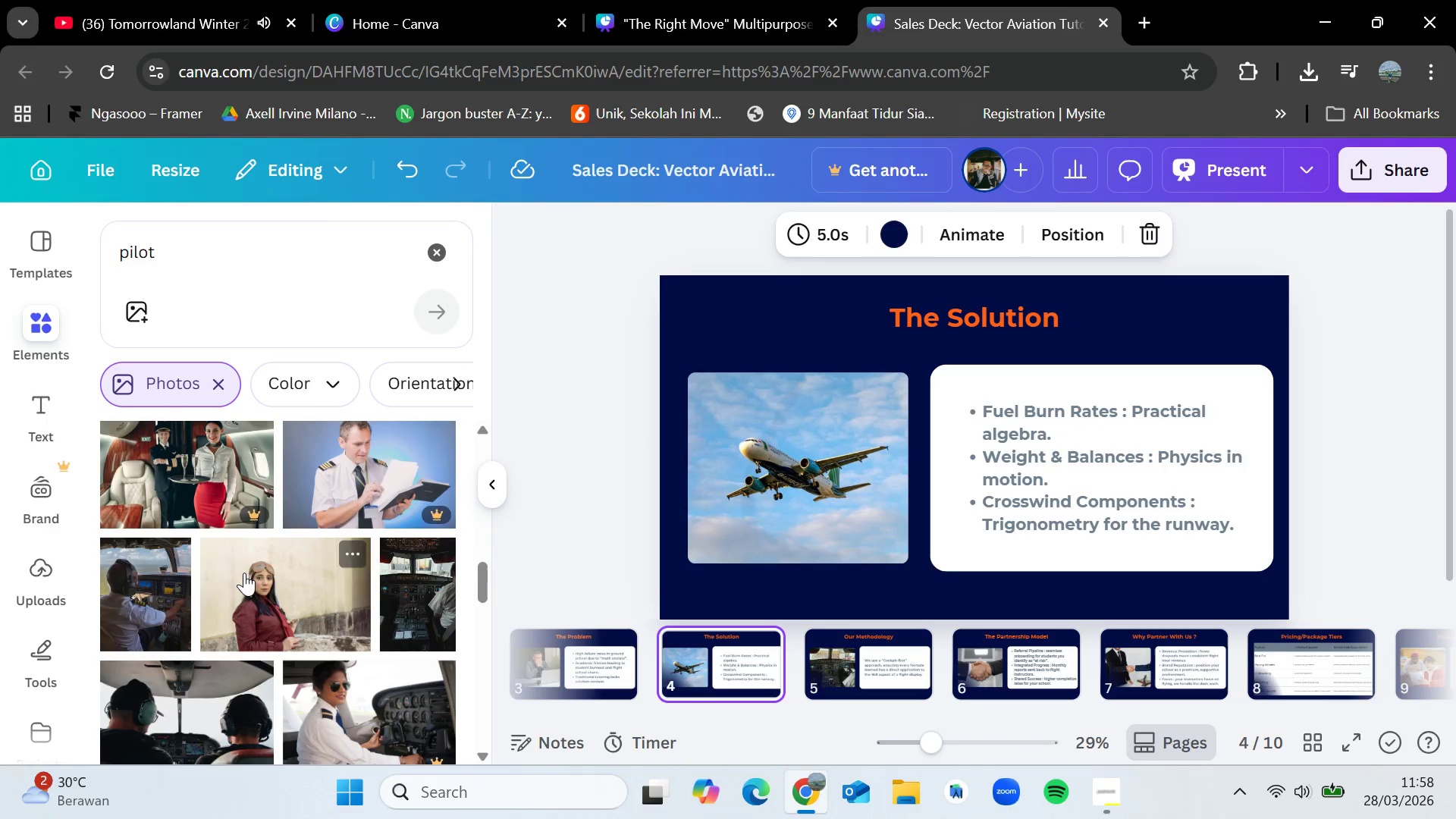 
scroll: coordinate [244, 573], scroll_direction: down, amount: 2.0
 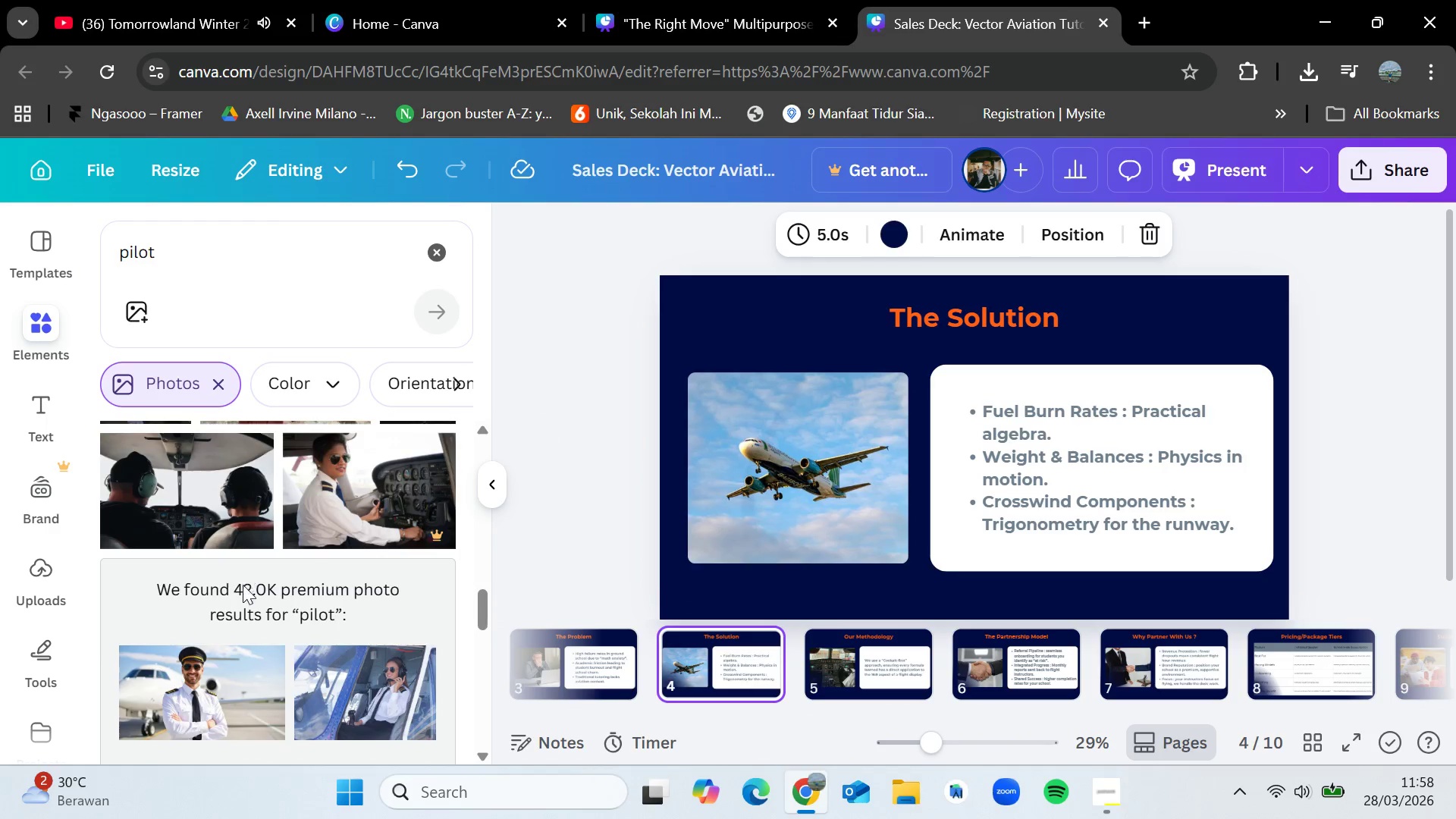 
scroll: coordinate [243, 585], scroll_direction: up, amount: 1.0
 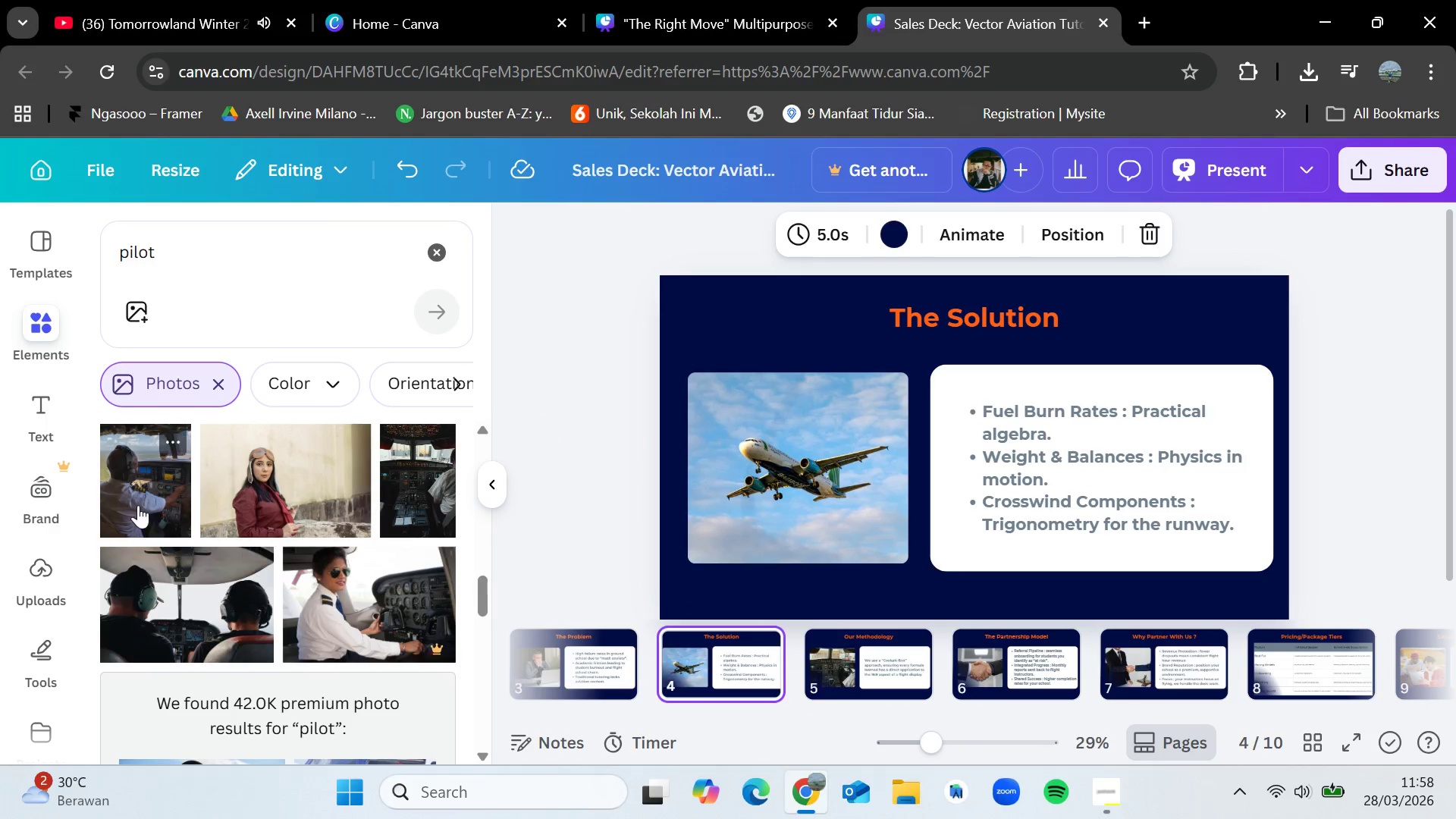 
left_click_drag(start_coordinate=[136, 498], to_coordinate=[149, 510])
 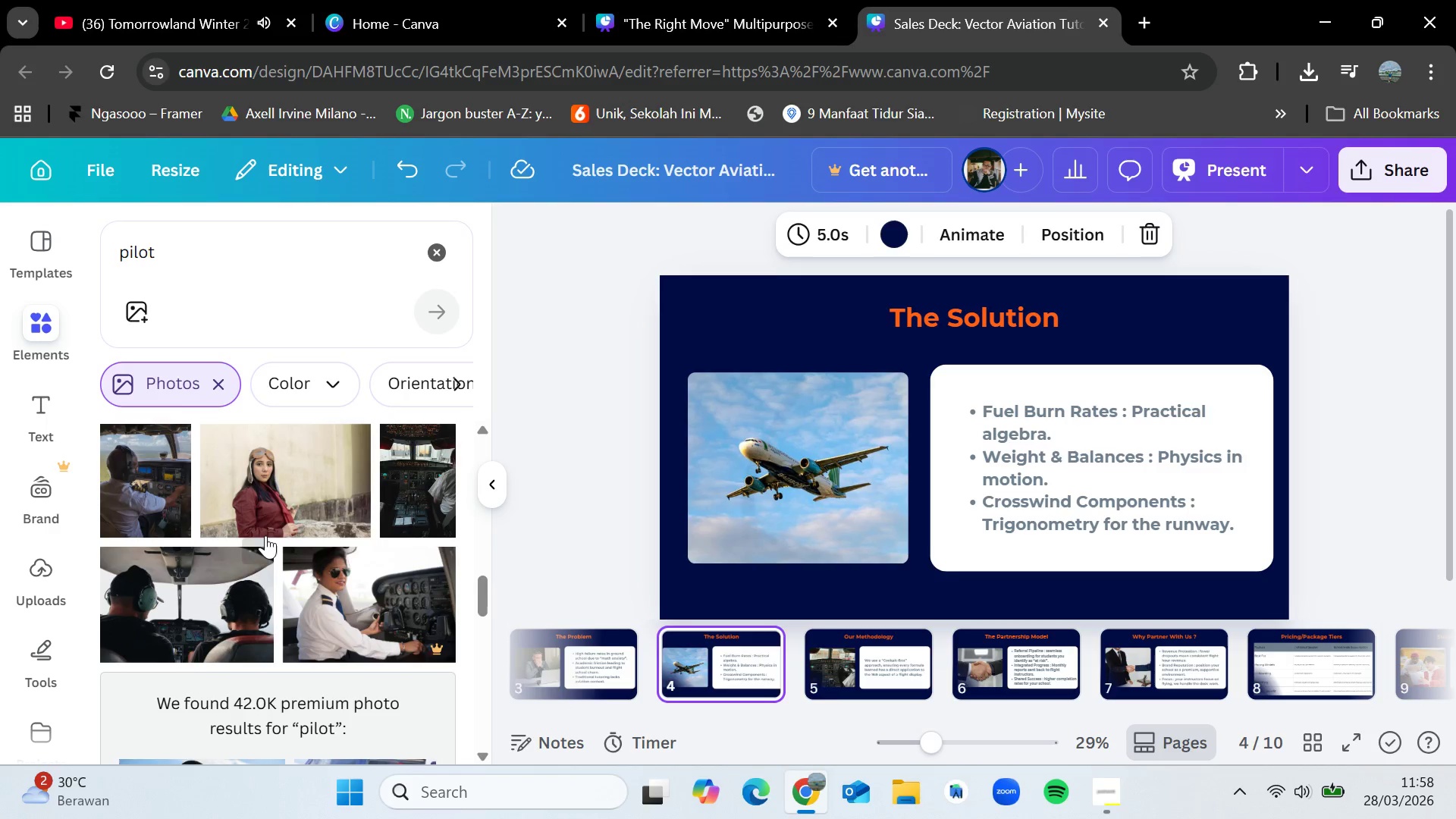 
scroll: coordinate [272, 538], scroll_direction: down, amount: 9.0
 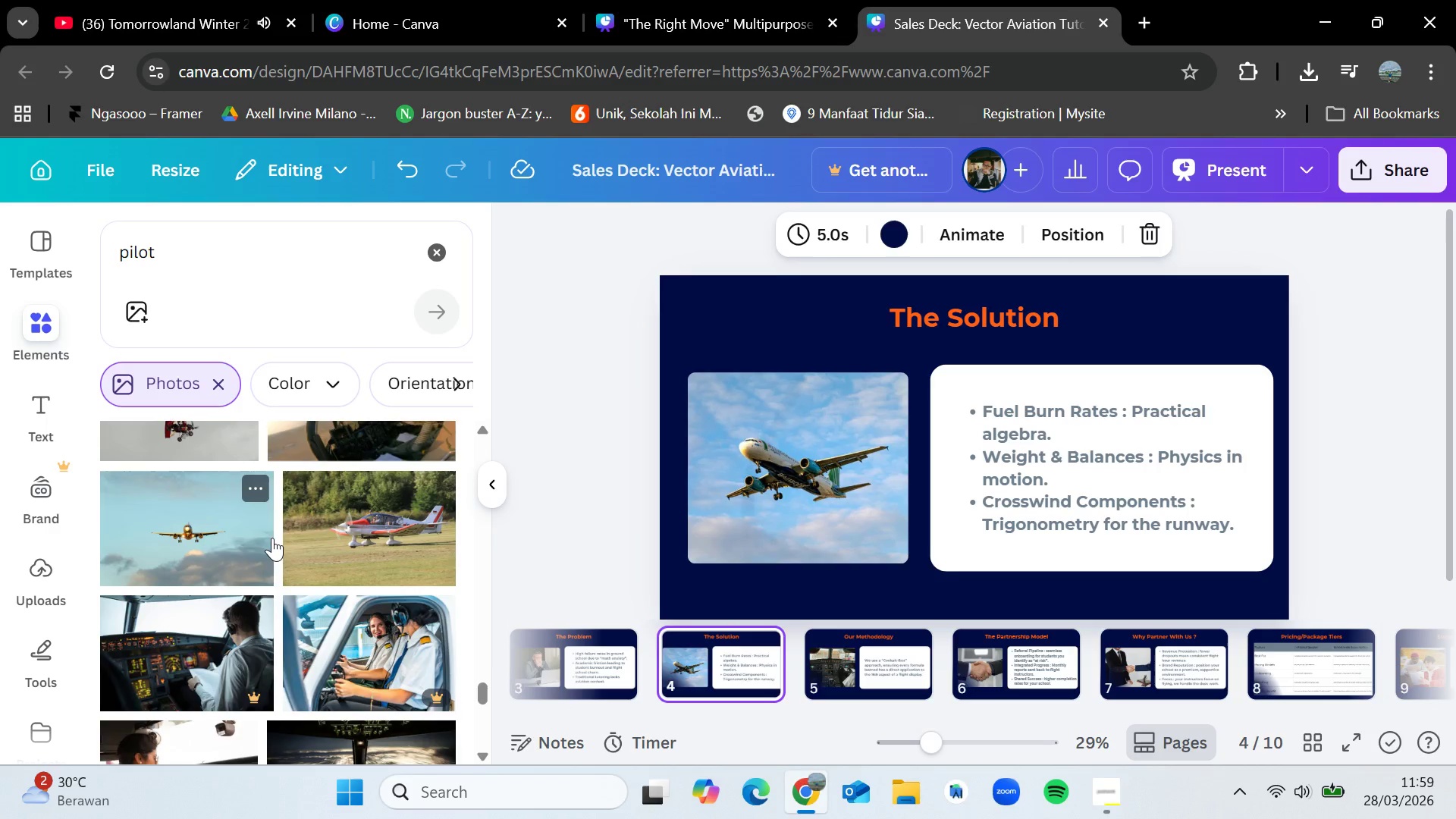 
scroll: coordinate [272, 538], scroll_direction: down, amount: 3.0
 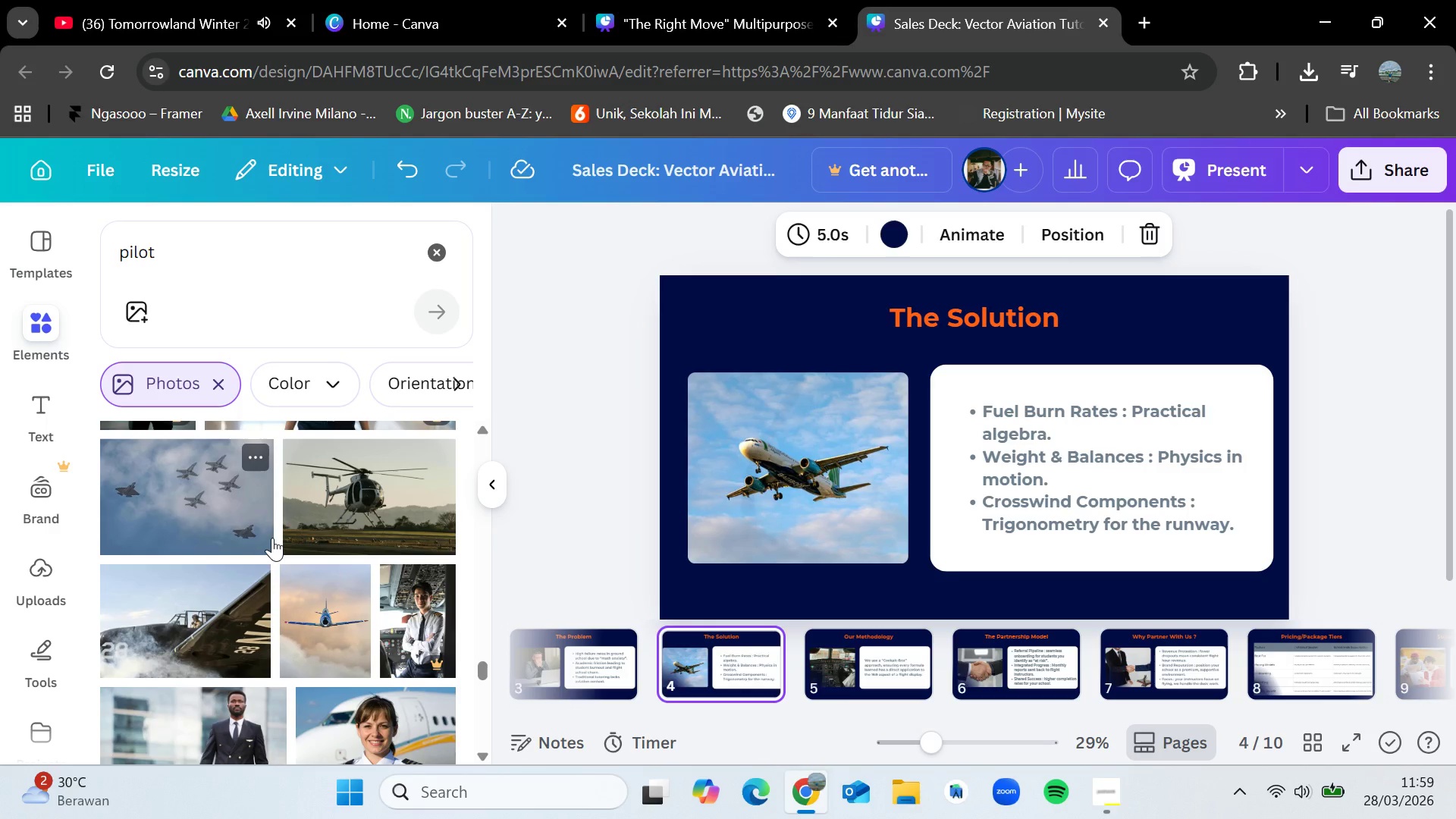 
wait(16.16)
 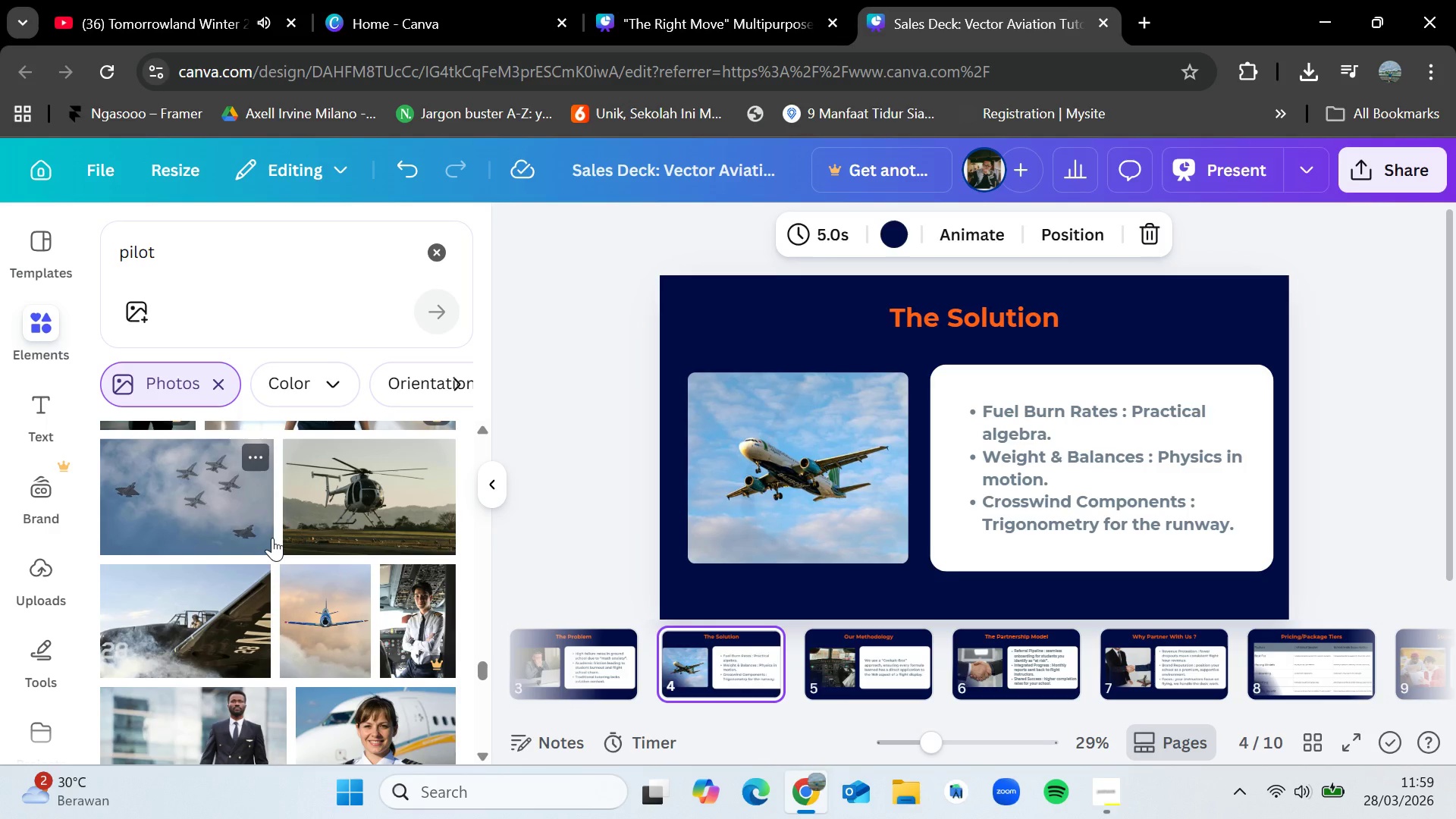 
scroll: coordinate [222, 529], scroll_direction: down, amount: 8.0
 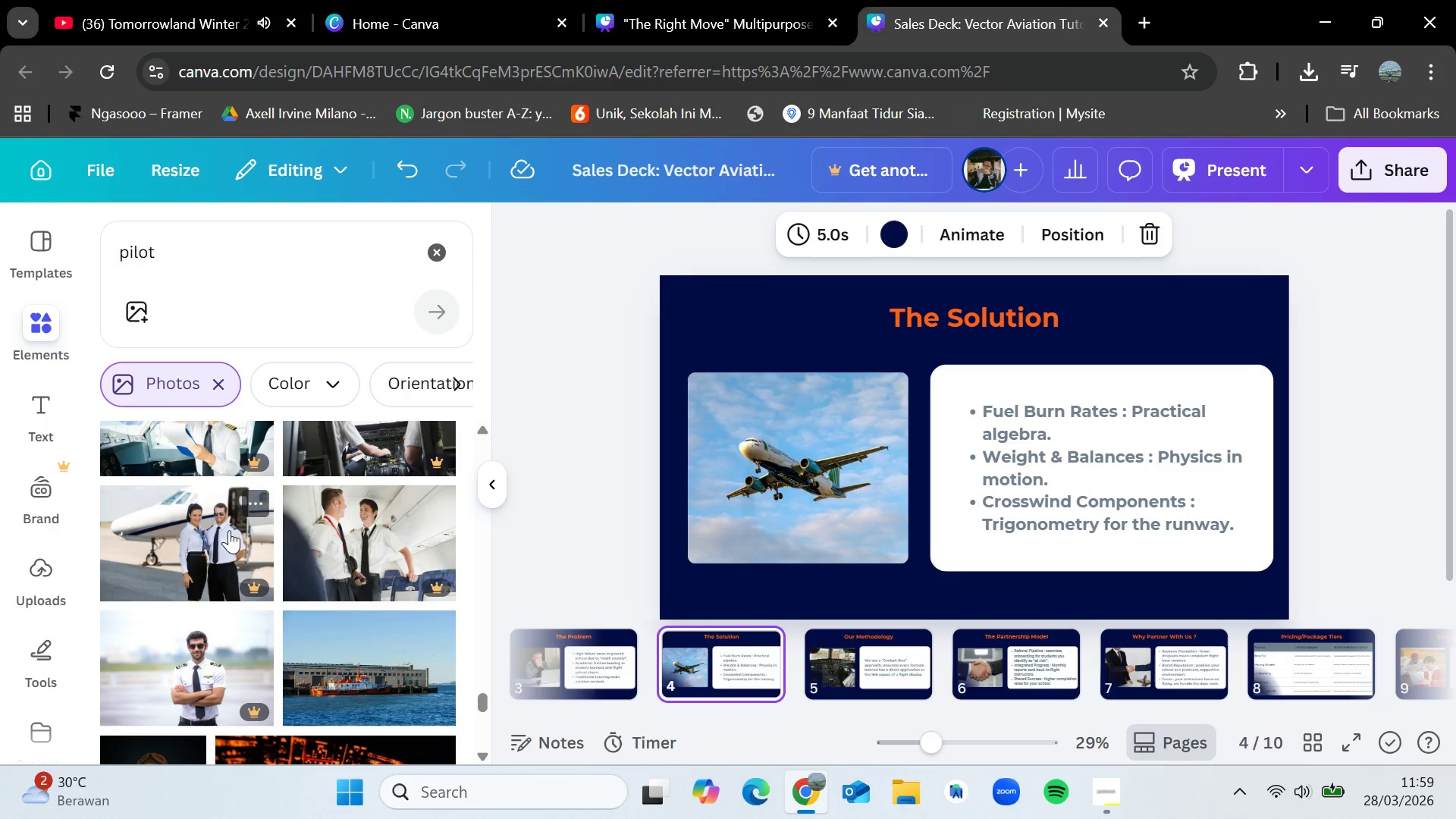 
scroll: coordinate [229, 530], scroll_direction: down, amount: 7.0
 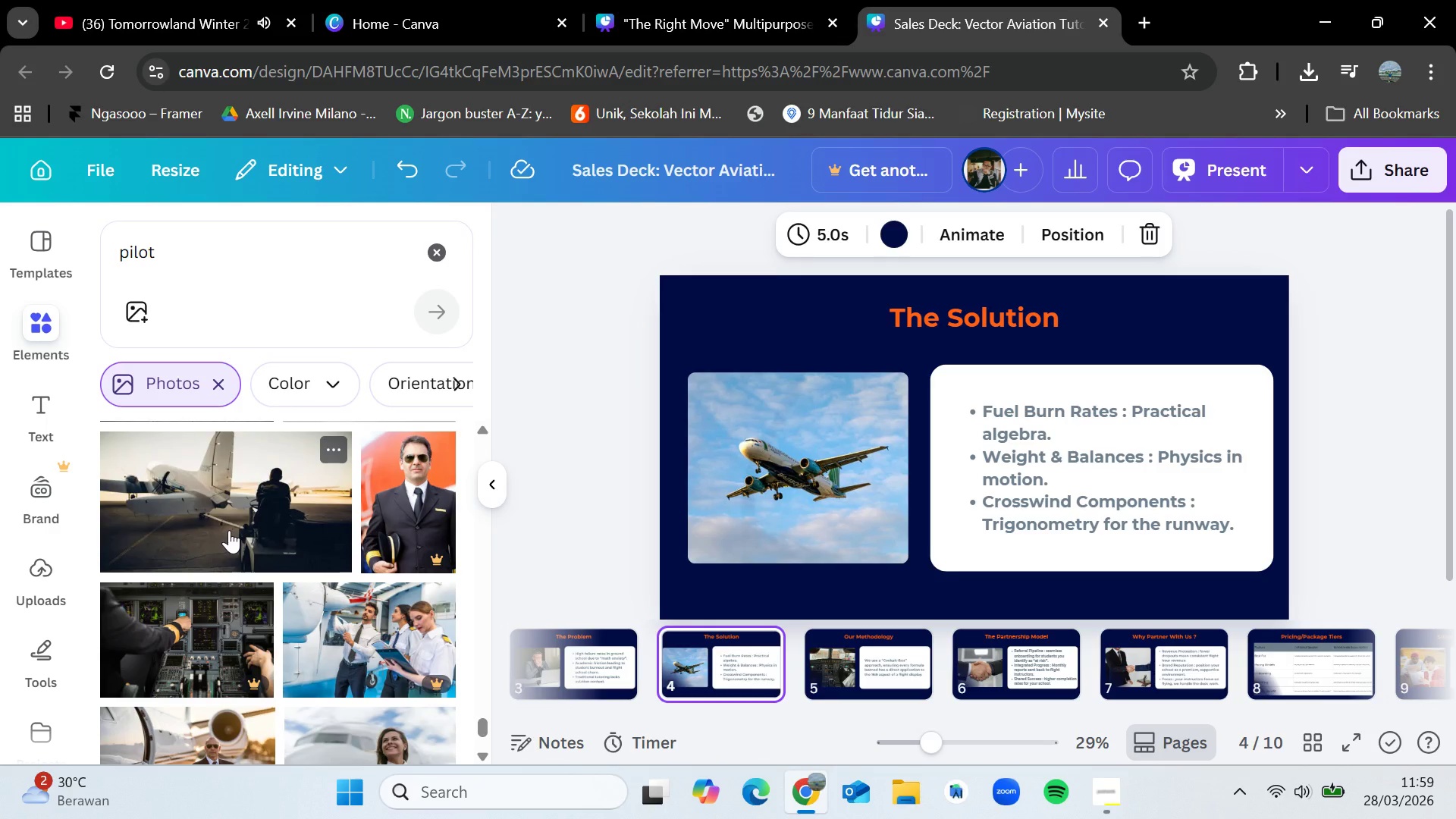 
wait(12.95)
 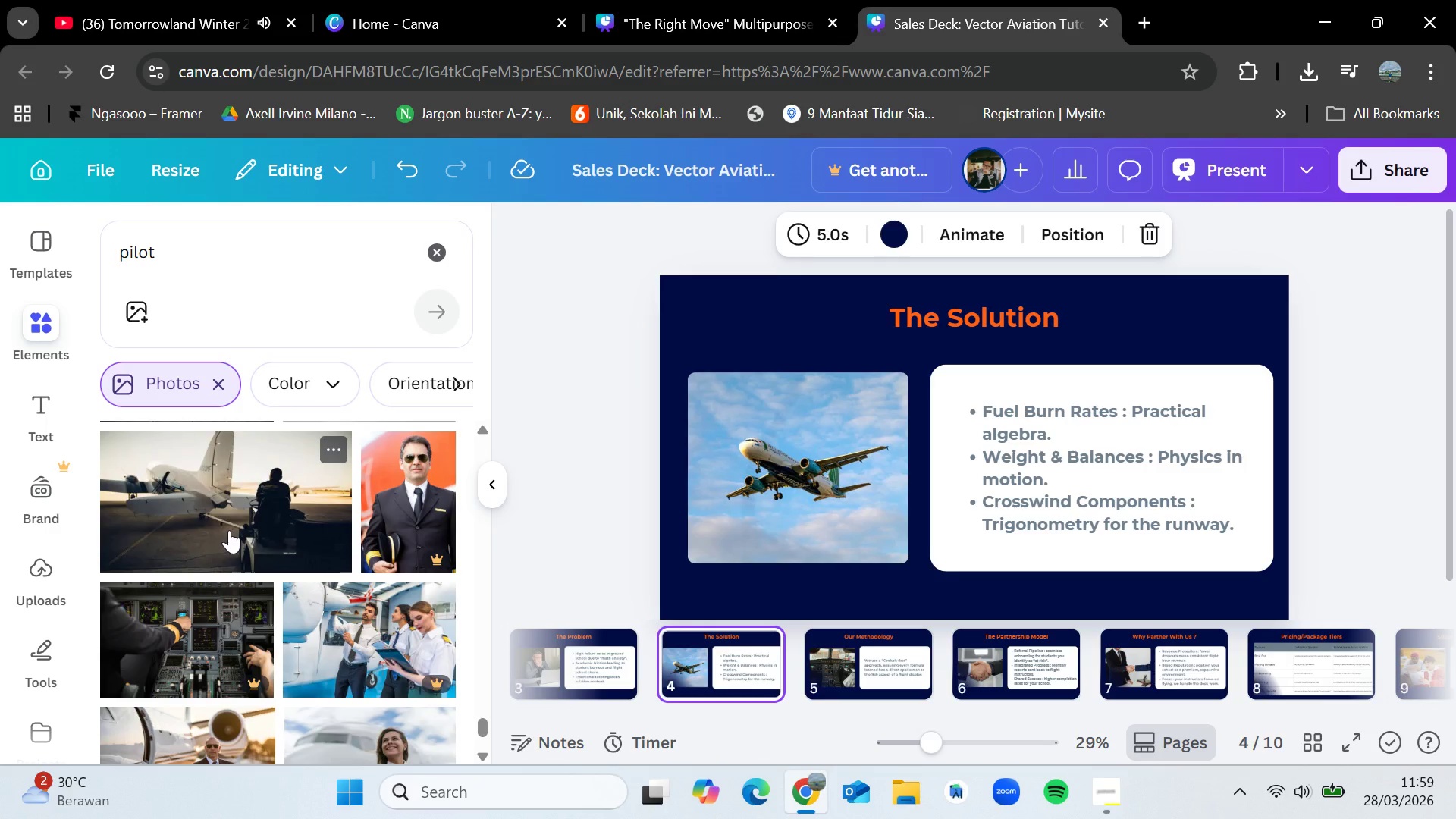 
scroll: coordinate [298, 610], scroll_direction: down, amount: 4.0
 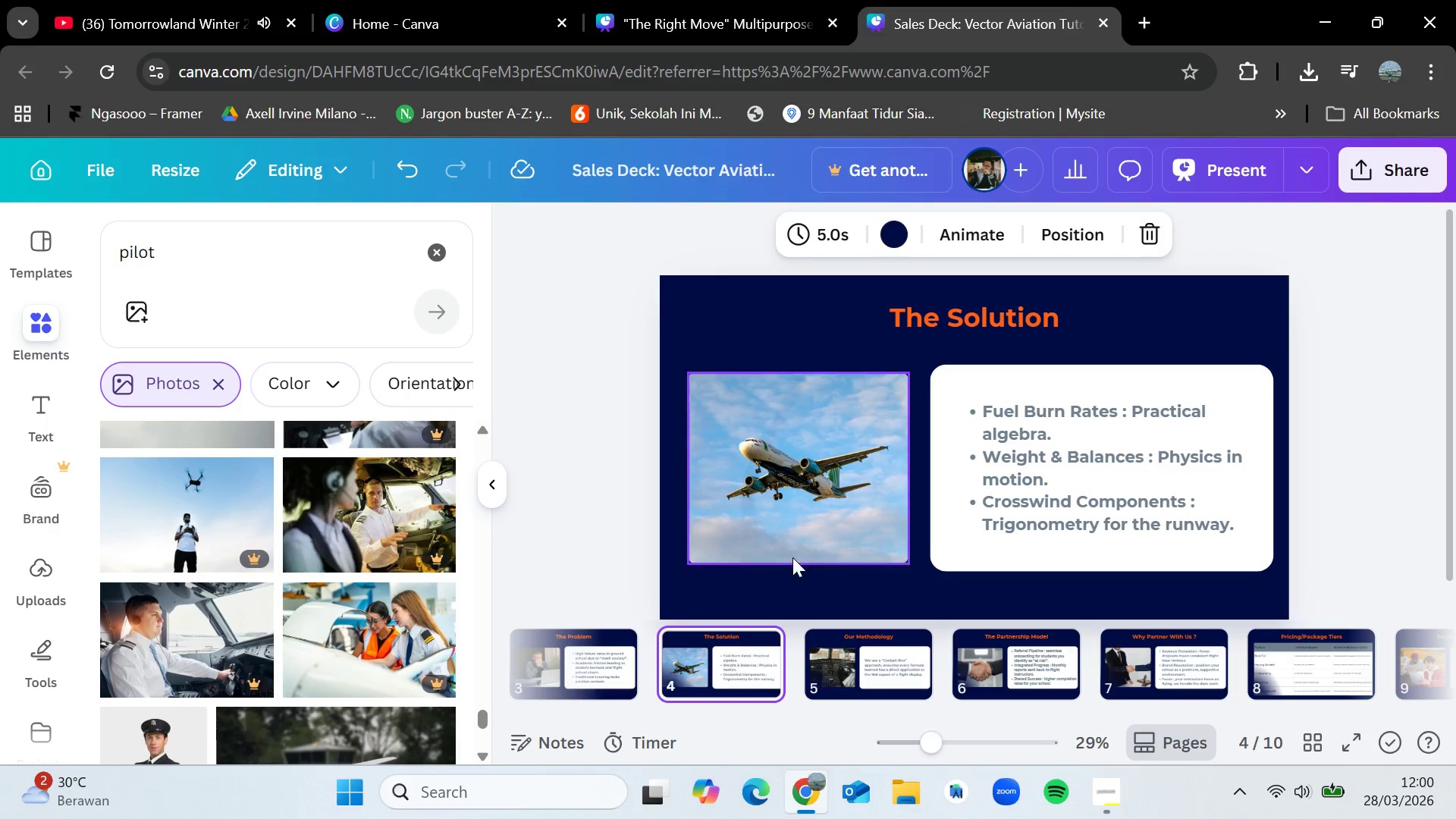 
wait(8.14)
 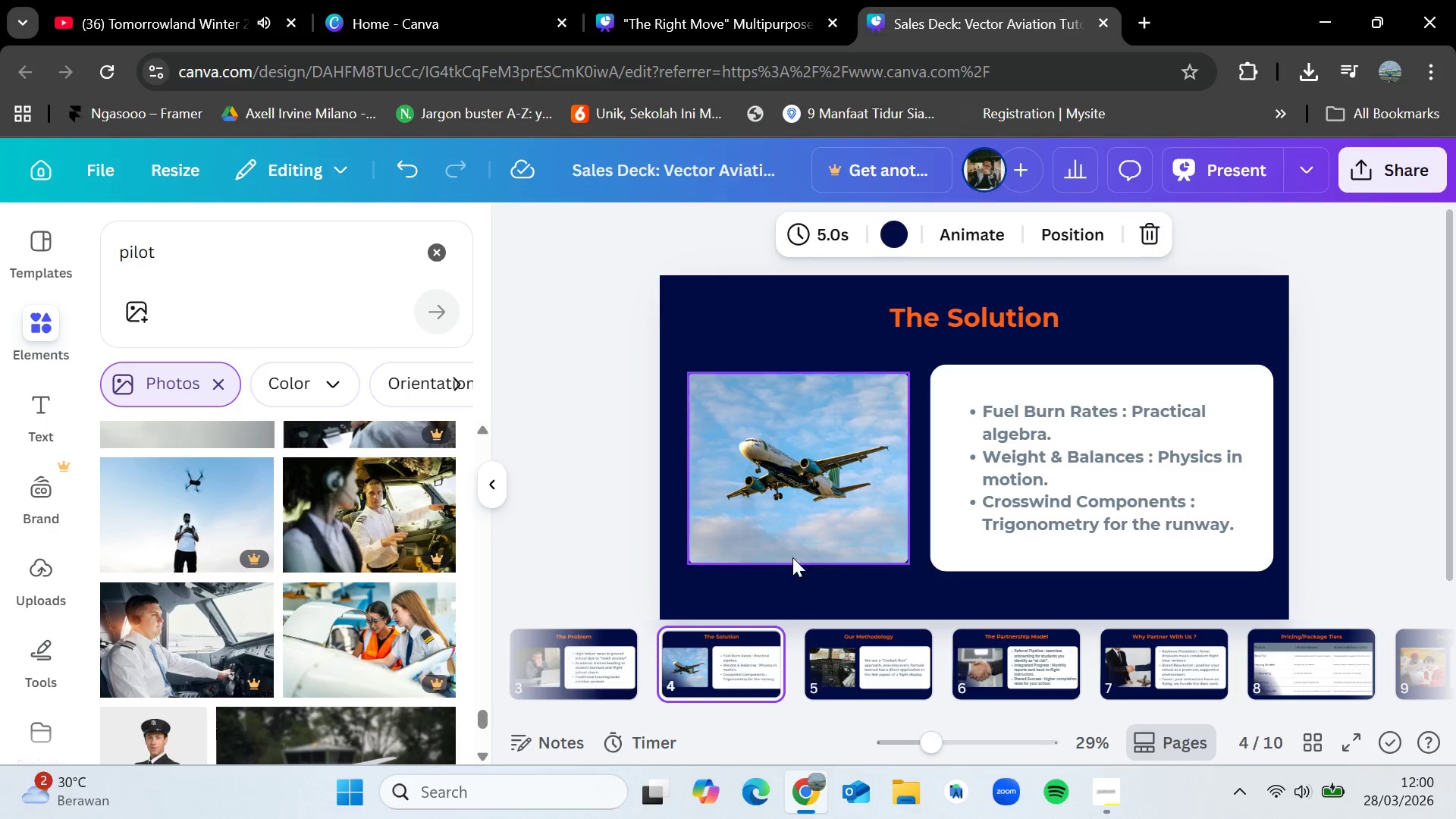 
left_click([1118, 805])